 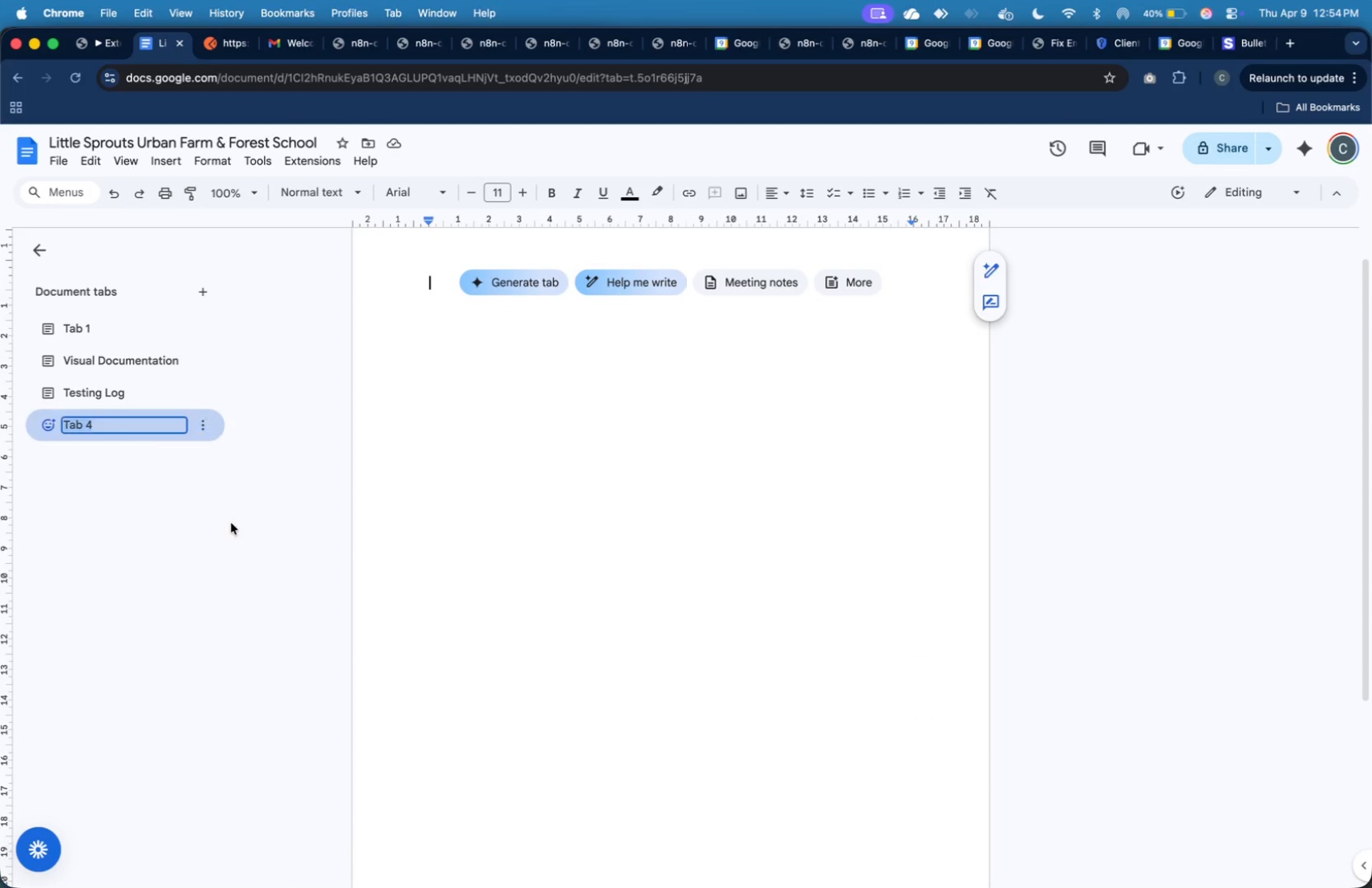 
type(Setup Gud)
key(Backspace)
type(ide)
 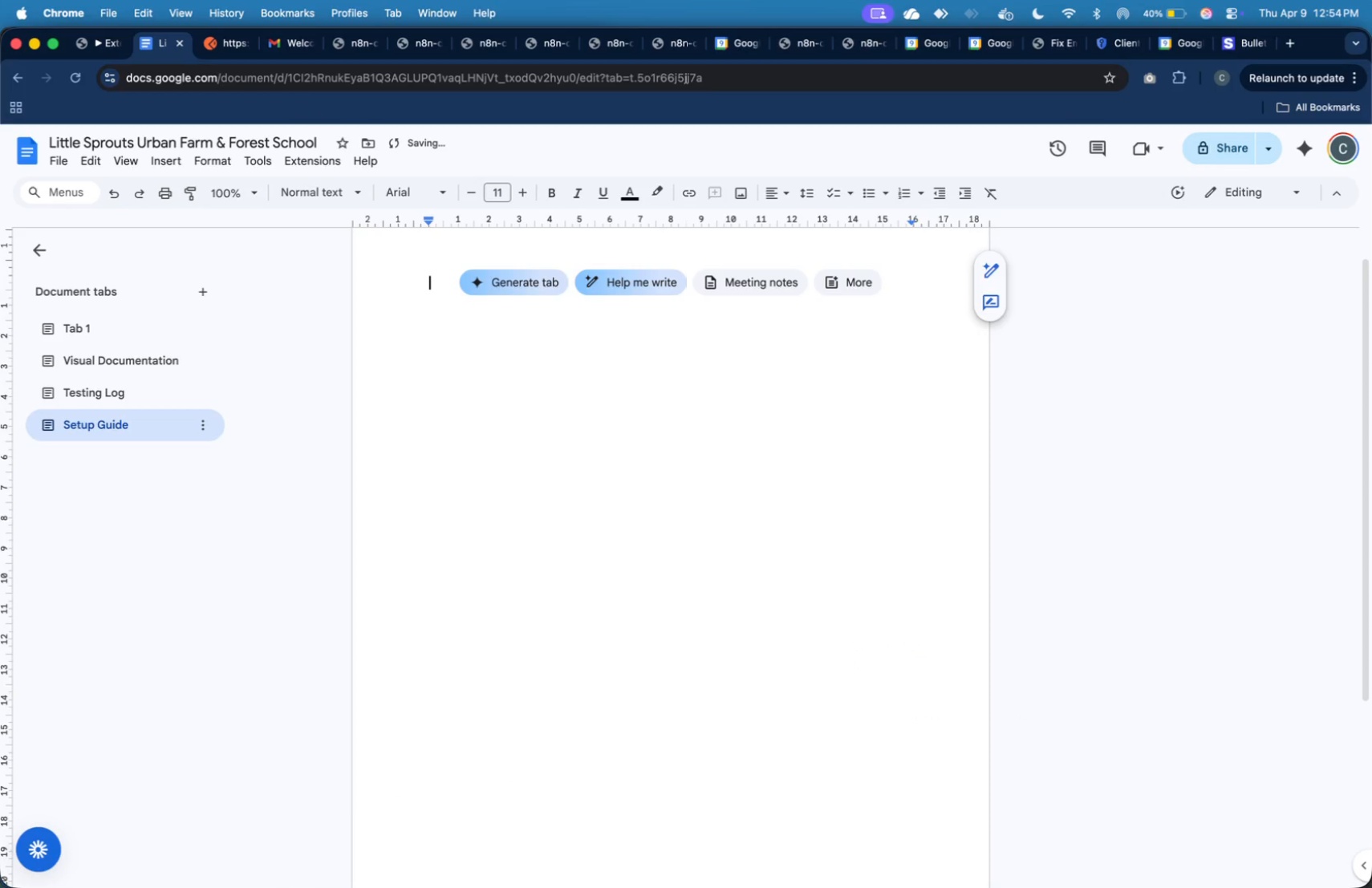 
 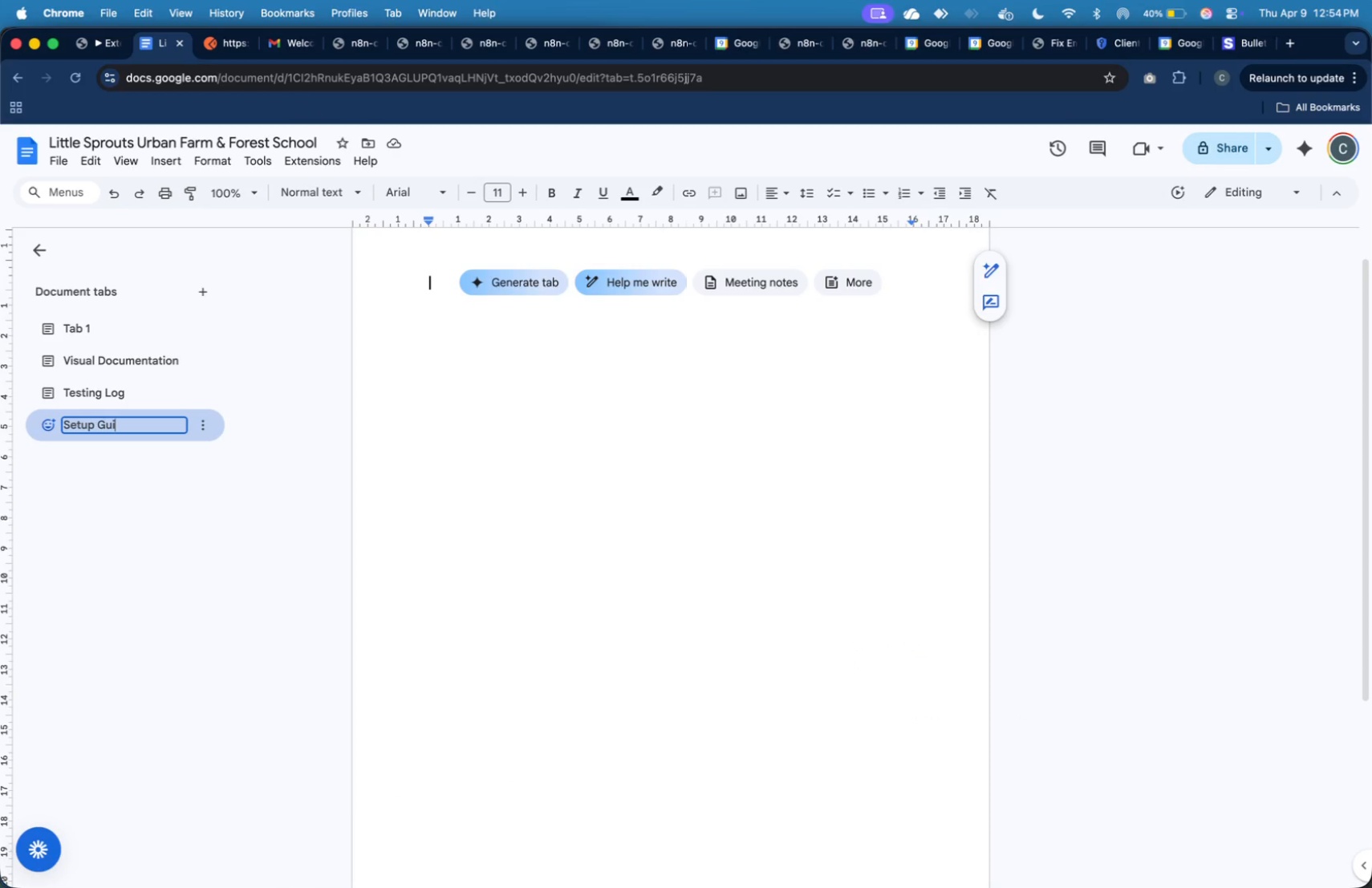 
key(Enter)
 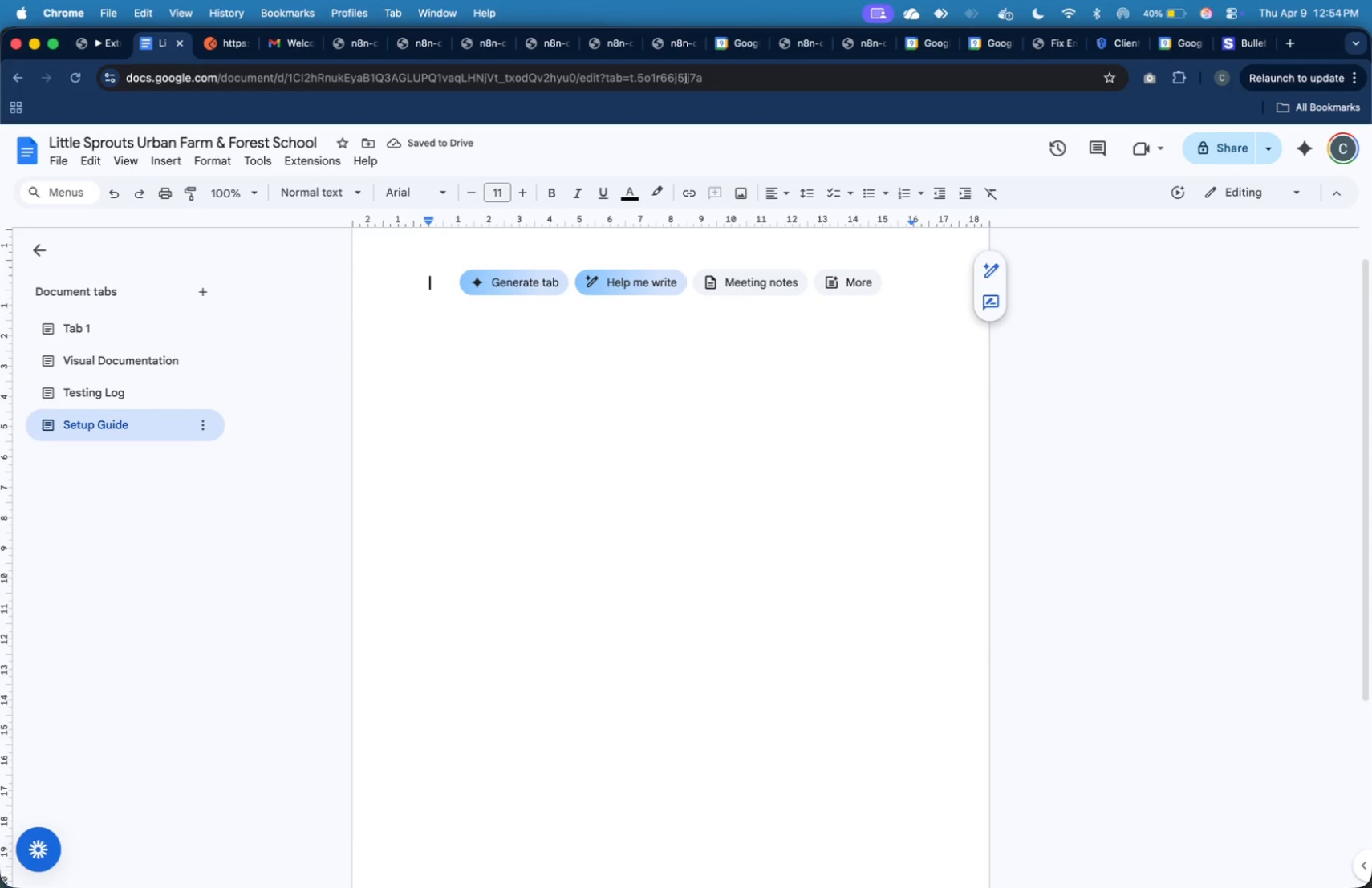 
key(Meta+CommandLeft)
 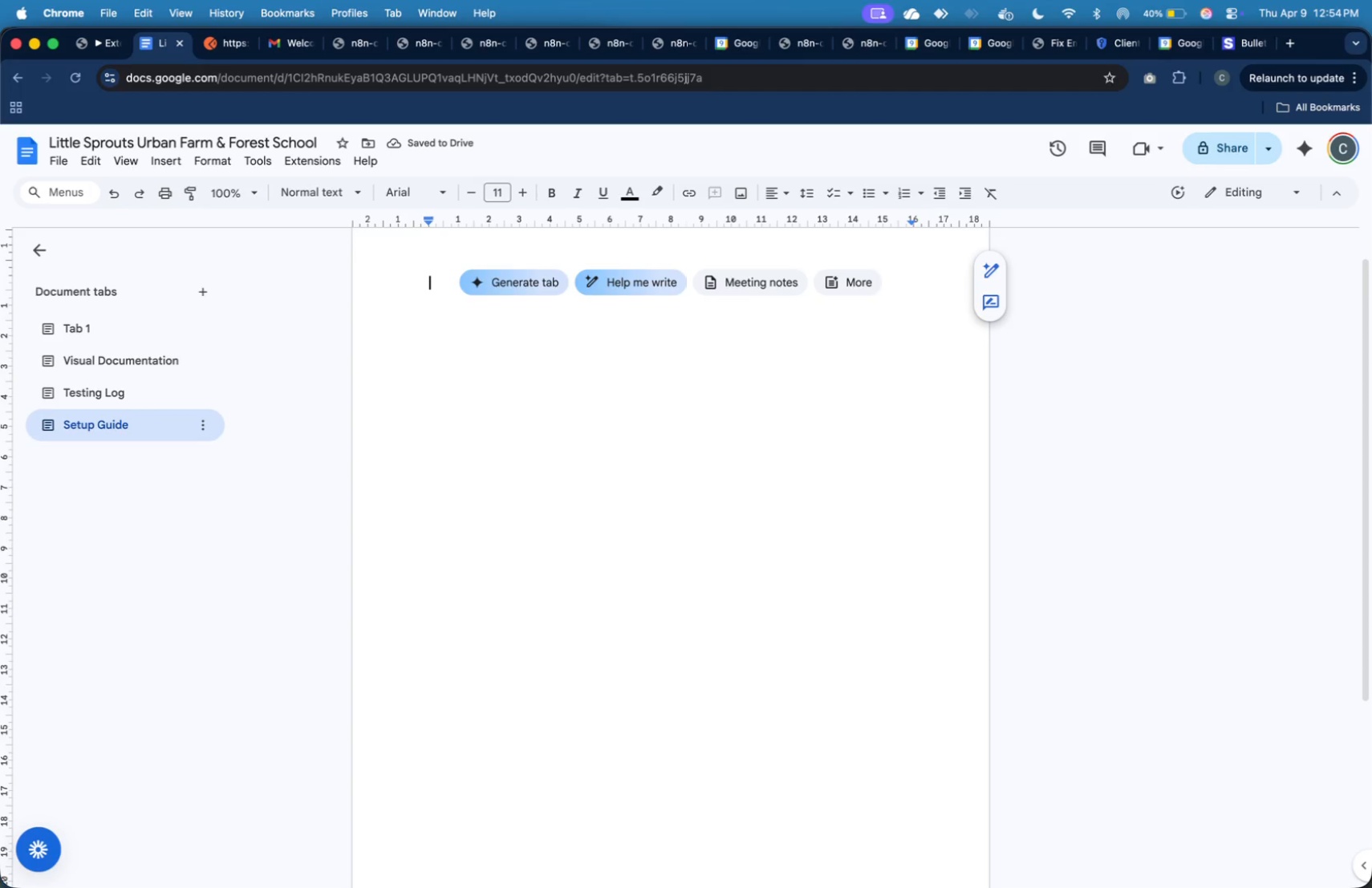 
key(Meta+Tab)